 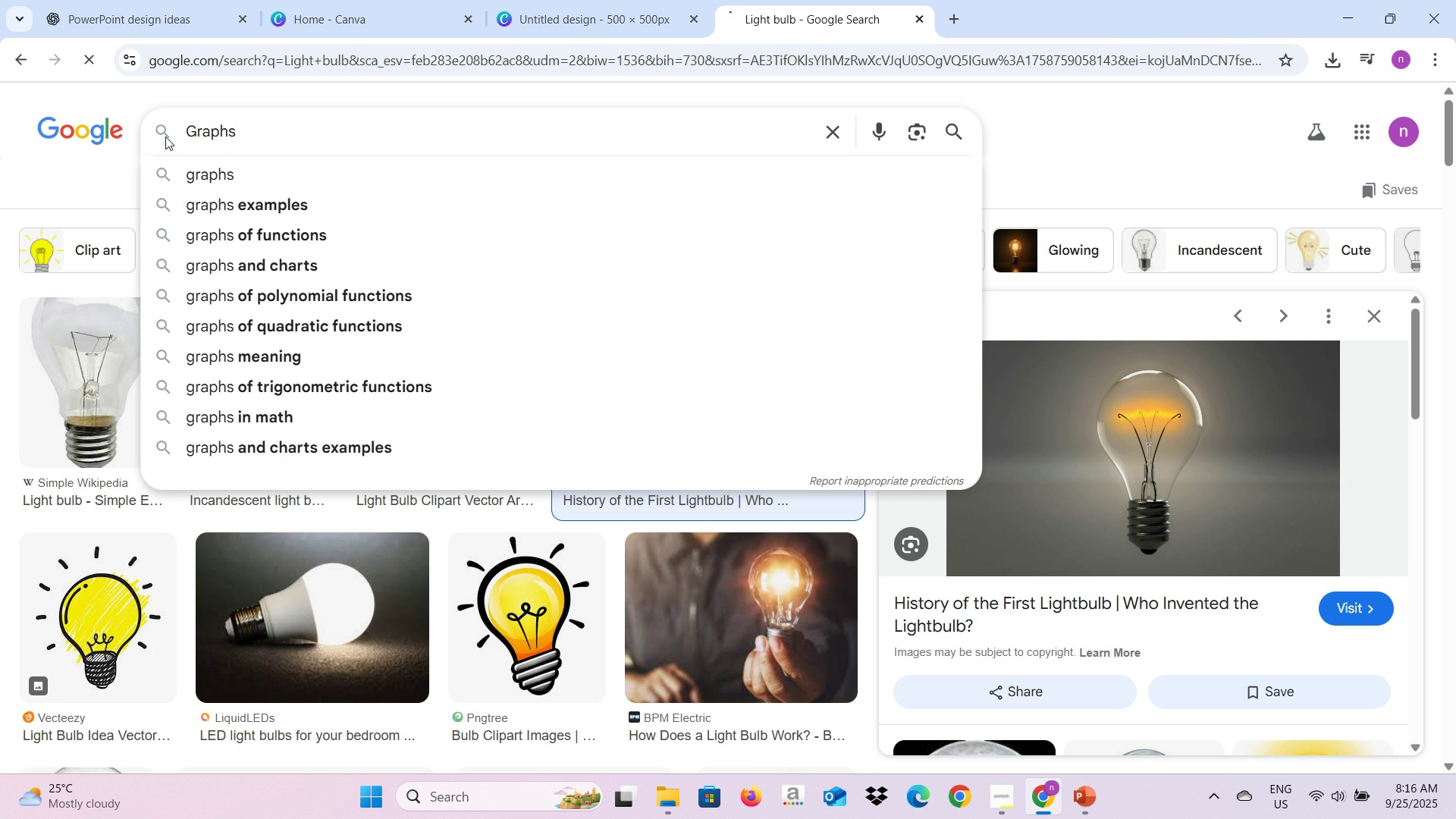 
key(Enter)
 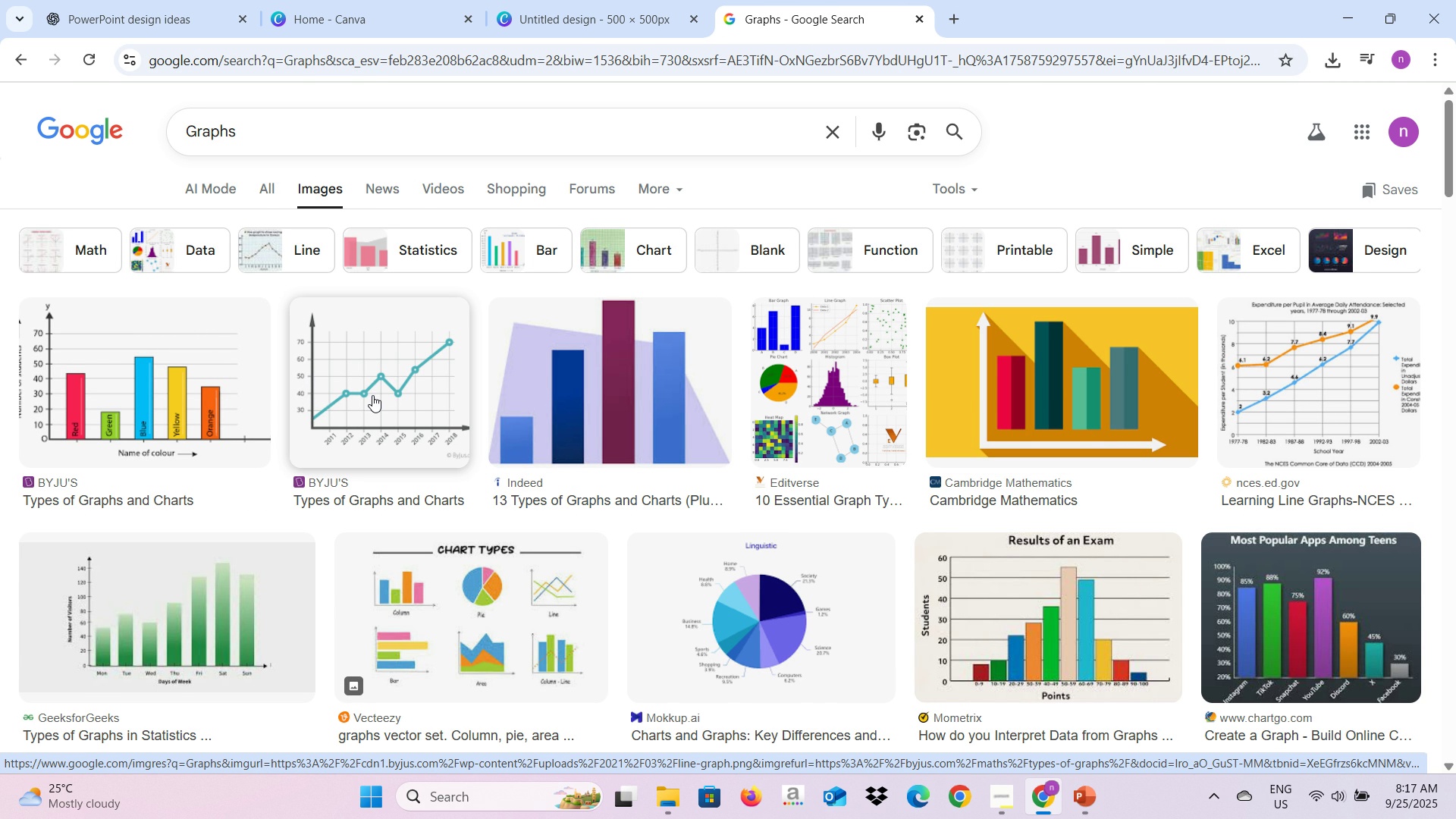 
wait(18.87)
 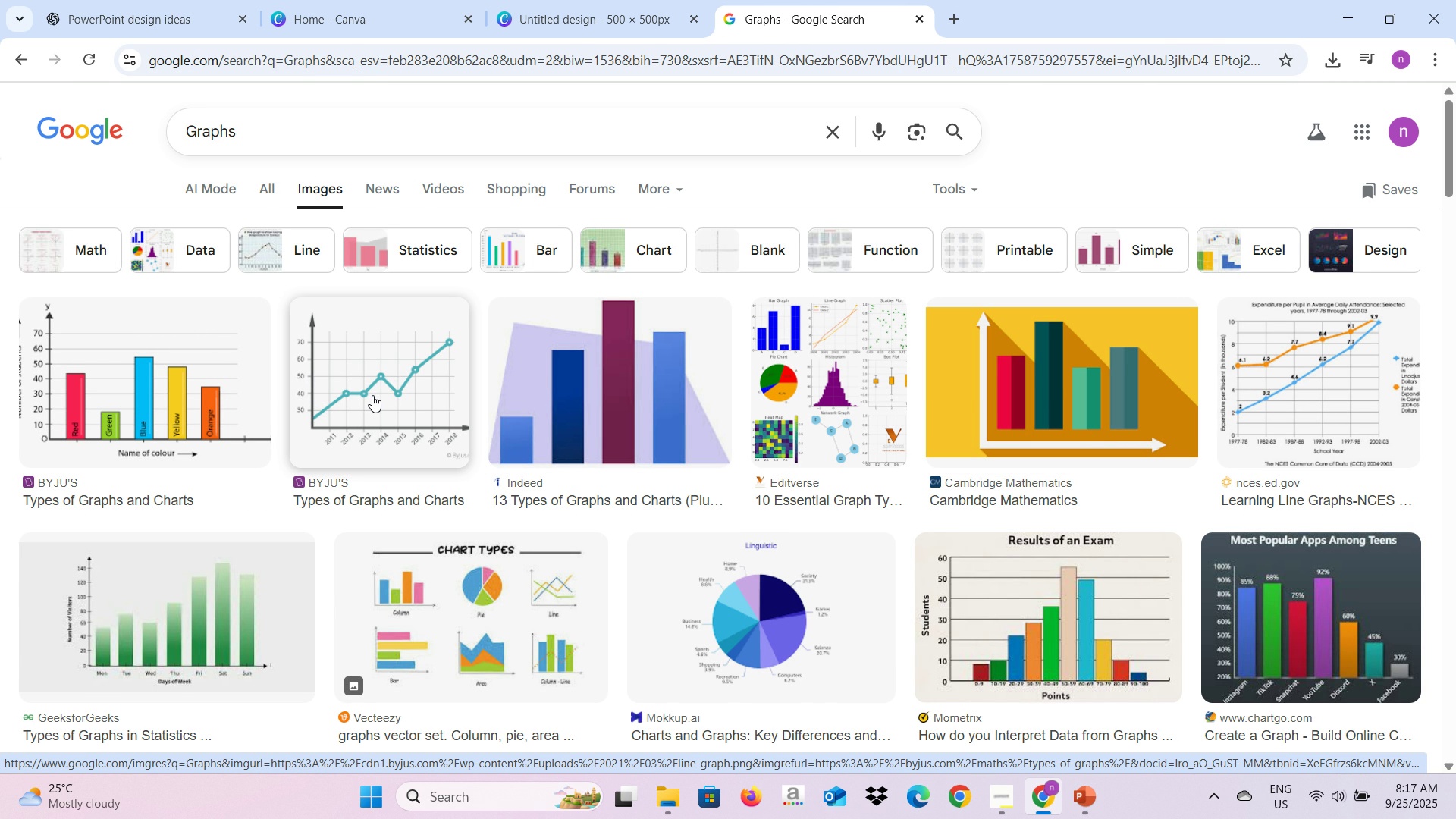 
left_click([372, 396])
 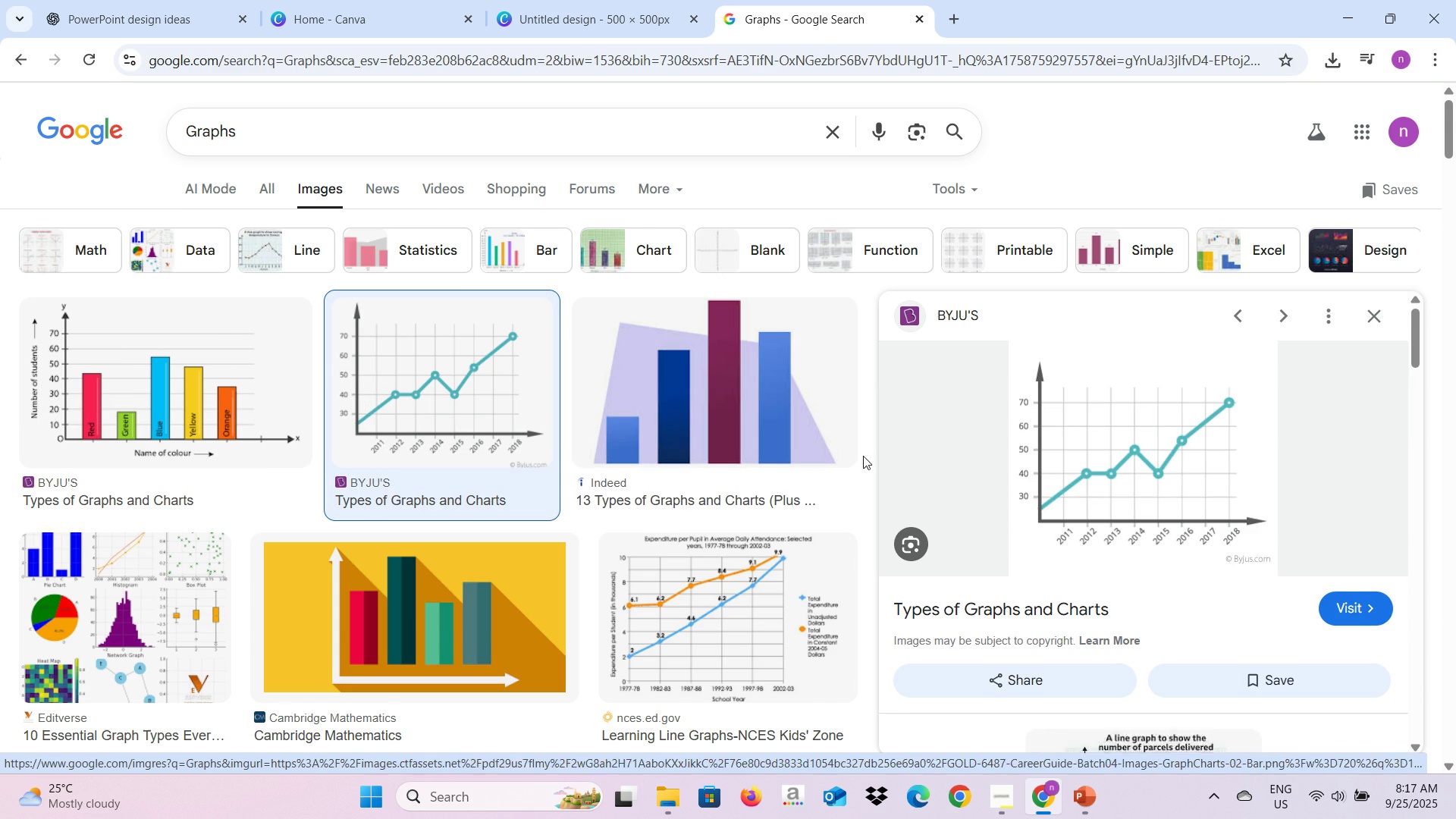 
scroll: coordinate [1108, 493], scroll_direction: down, amount: 3.0
 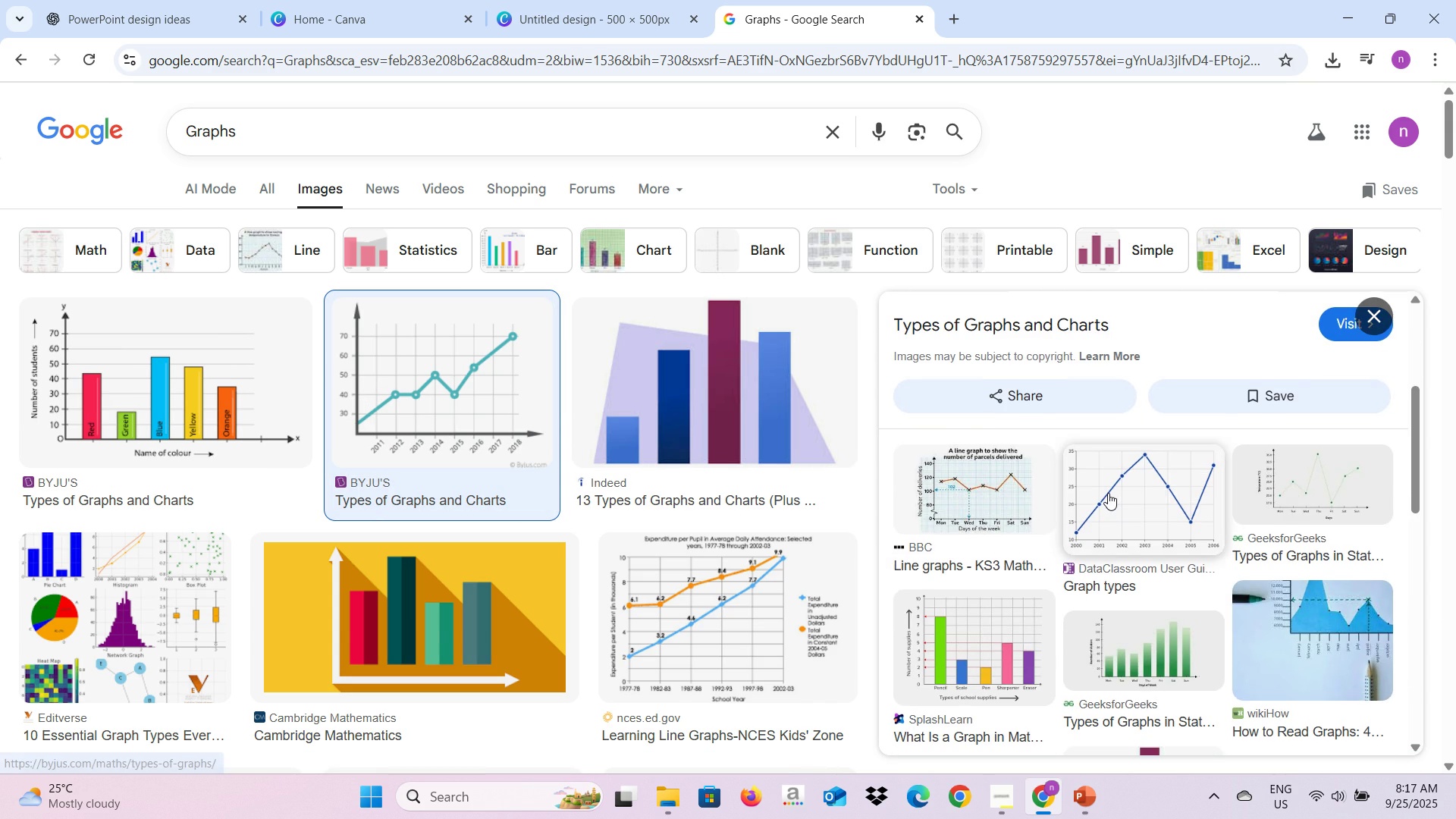 
scroll: coordinate [1108, 493], scroll_direction: up, amount: 4.0
 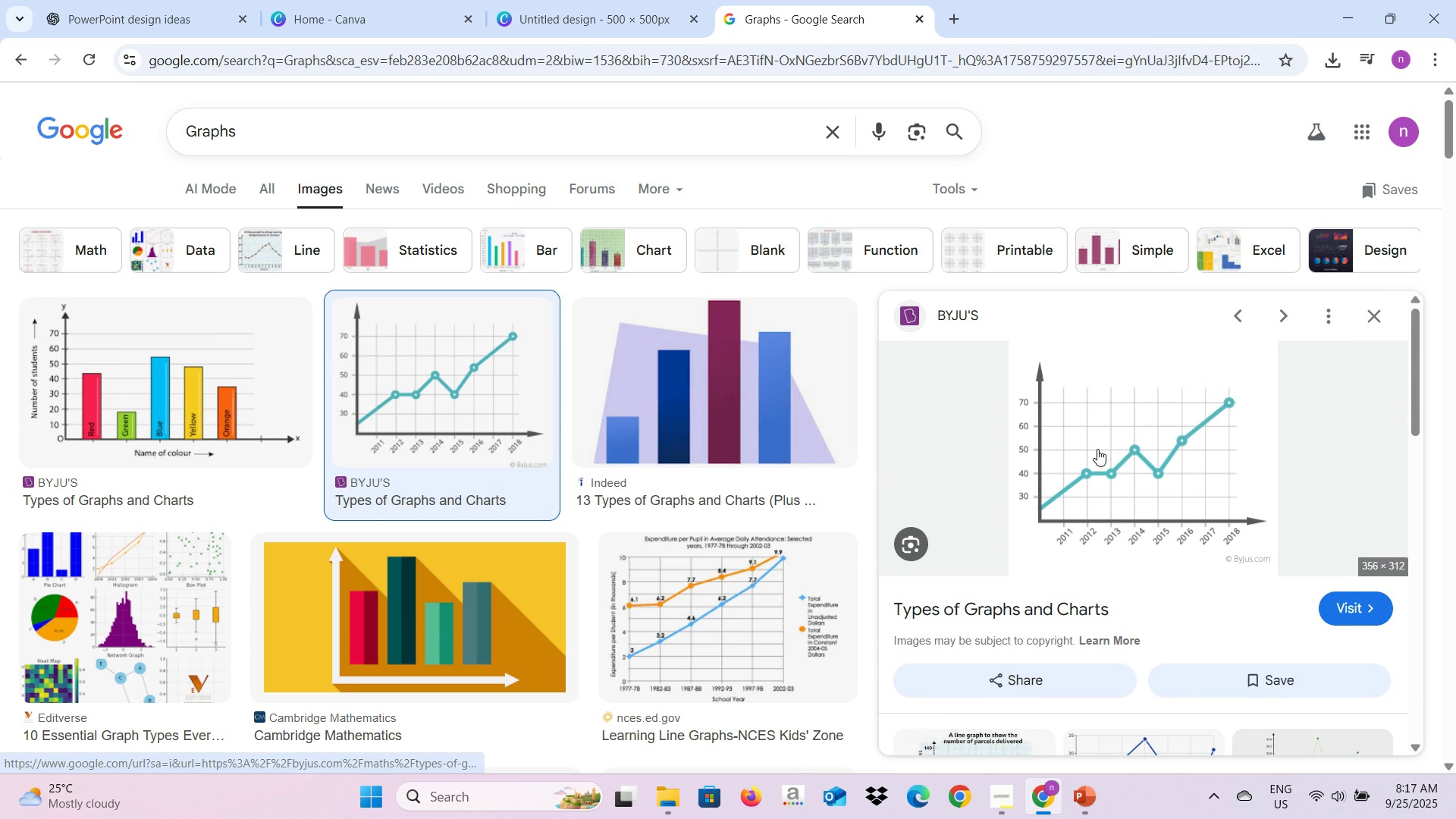 
right_click([1097, 449])
 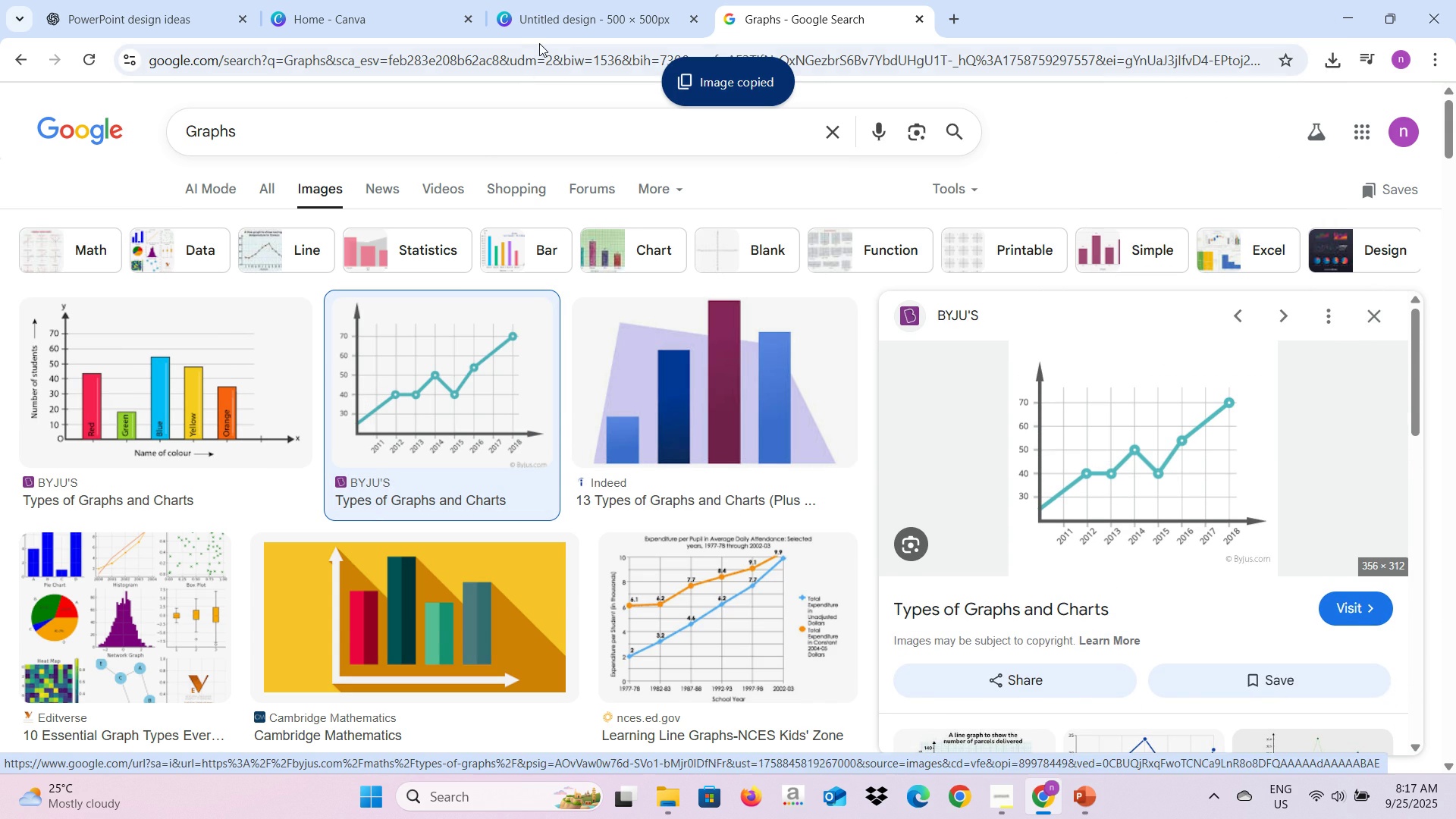 
double_click([543, 30])